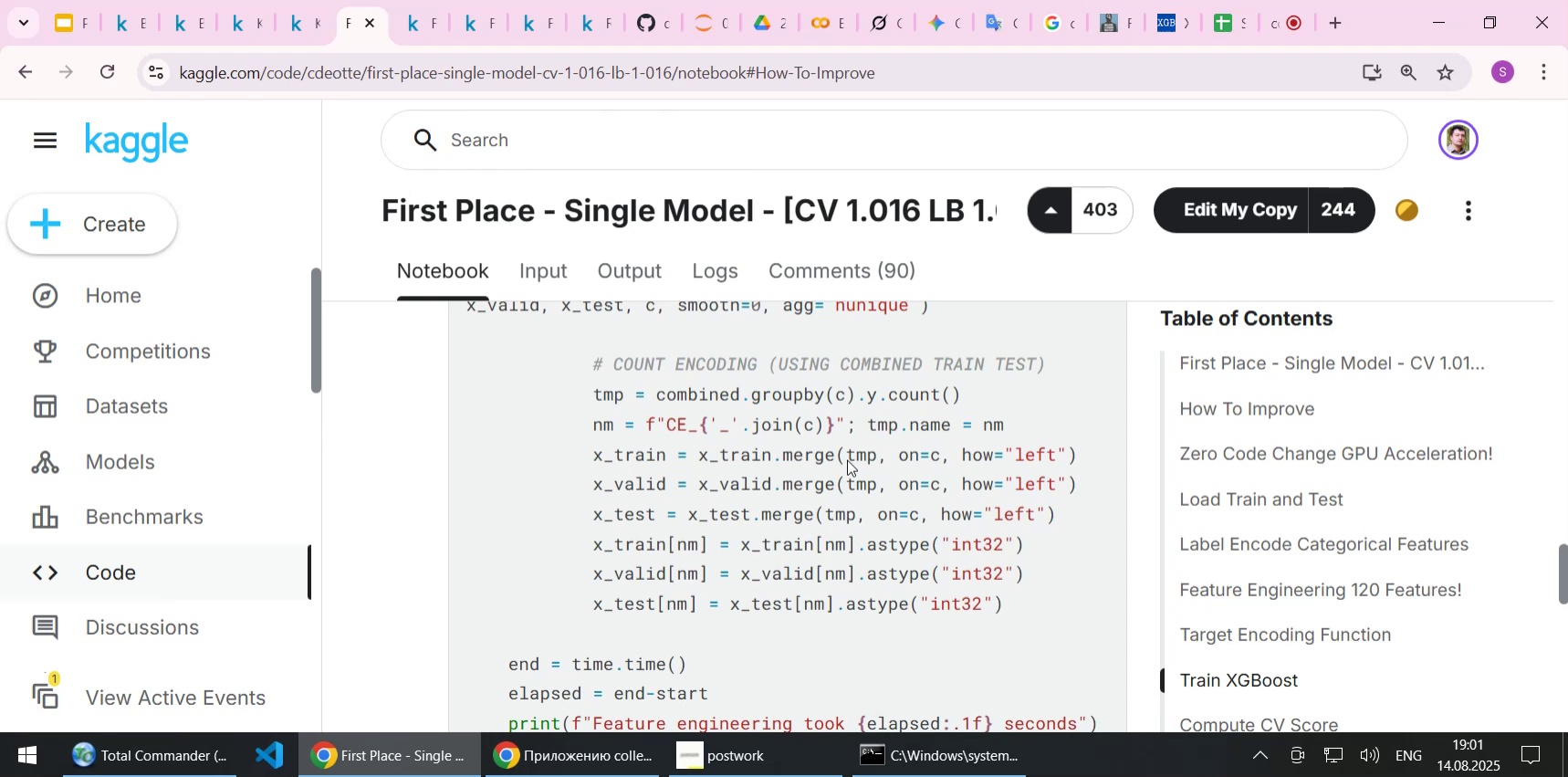 
scroll: coordinate [826, 505], scroll_direction: down, amount: 1.0
 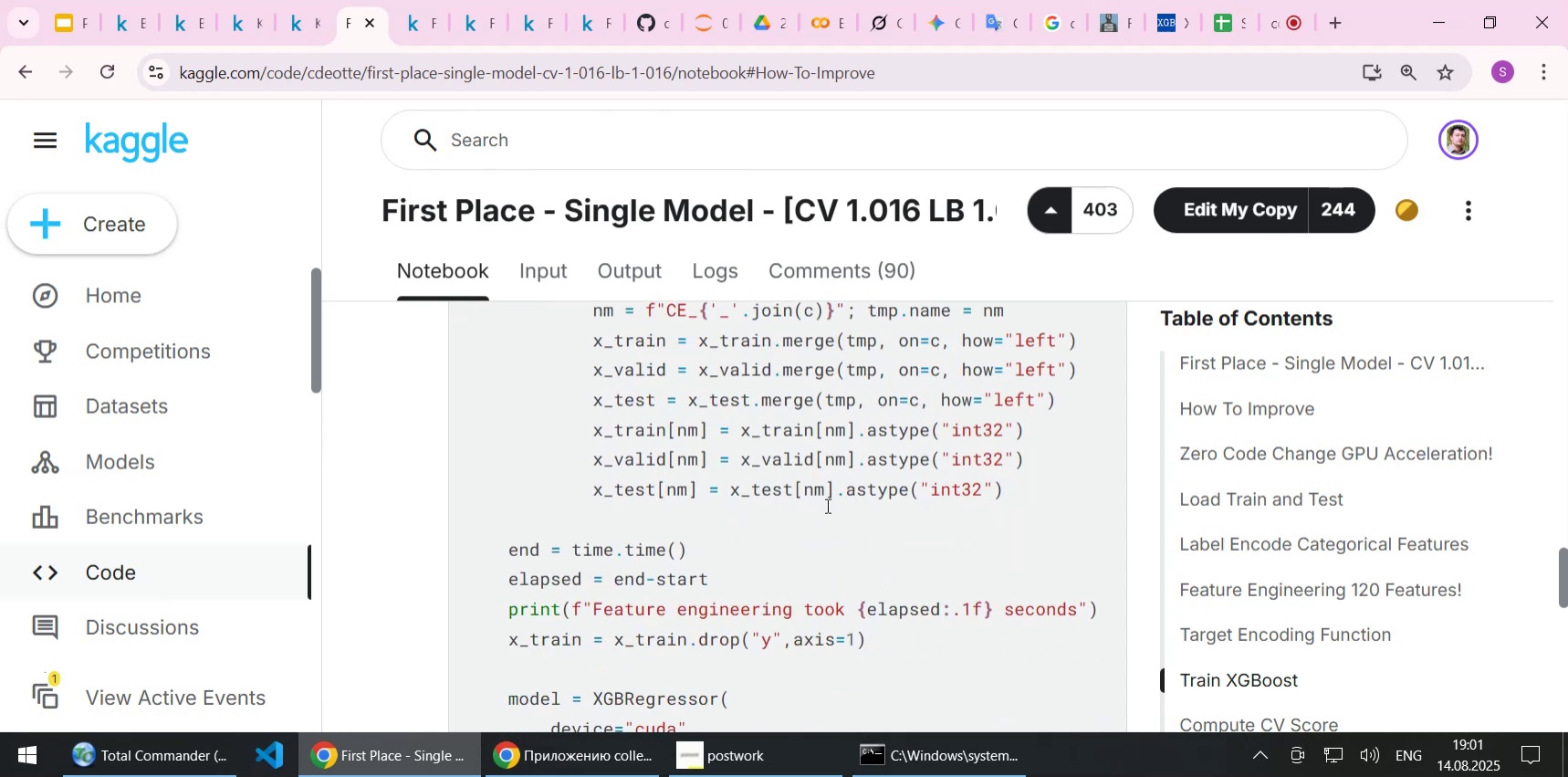 
scroll: coordinate [826, 505], scroll_direction: up, amount: 1.0
 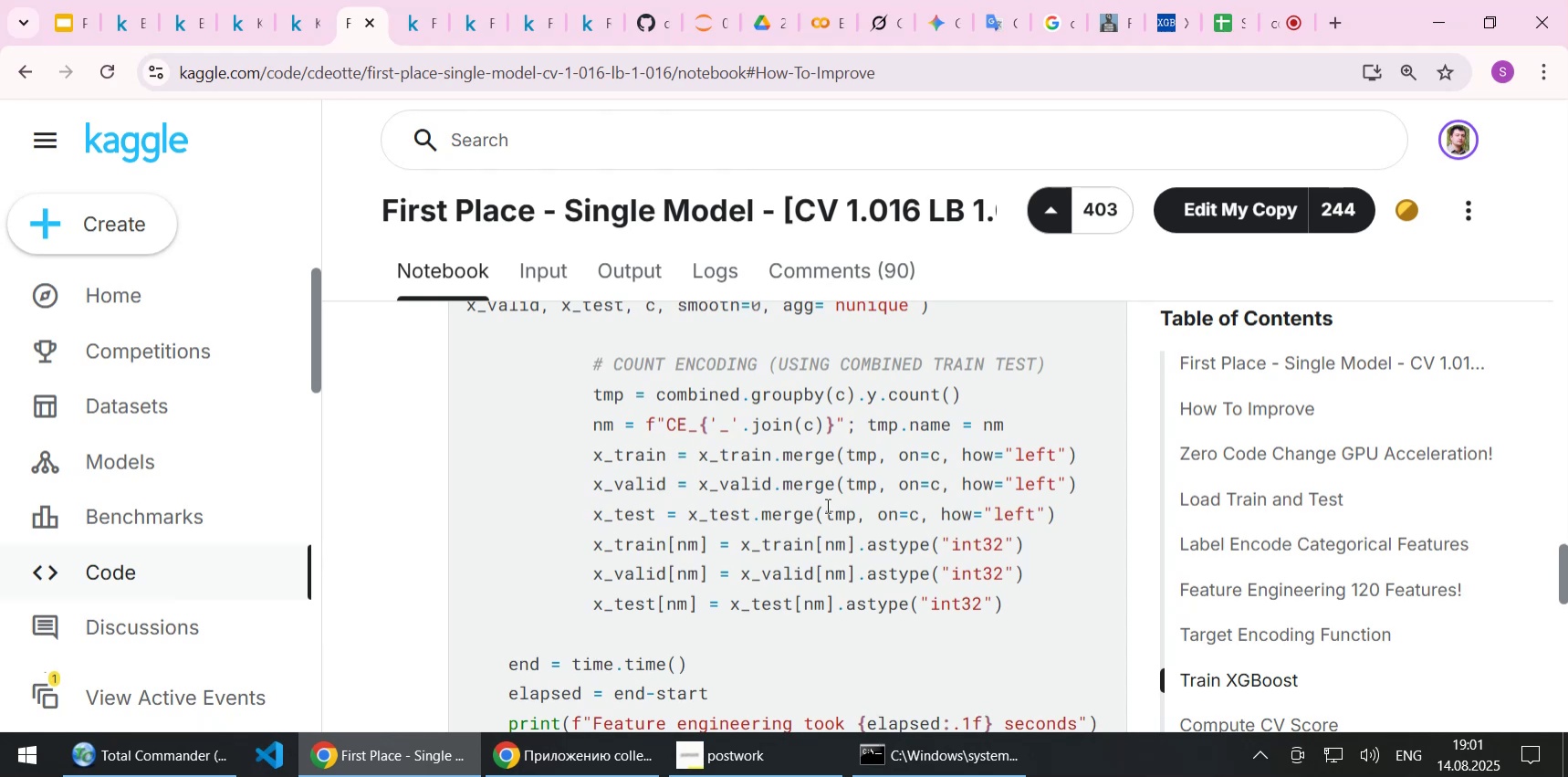 
wait(12.8)
 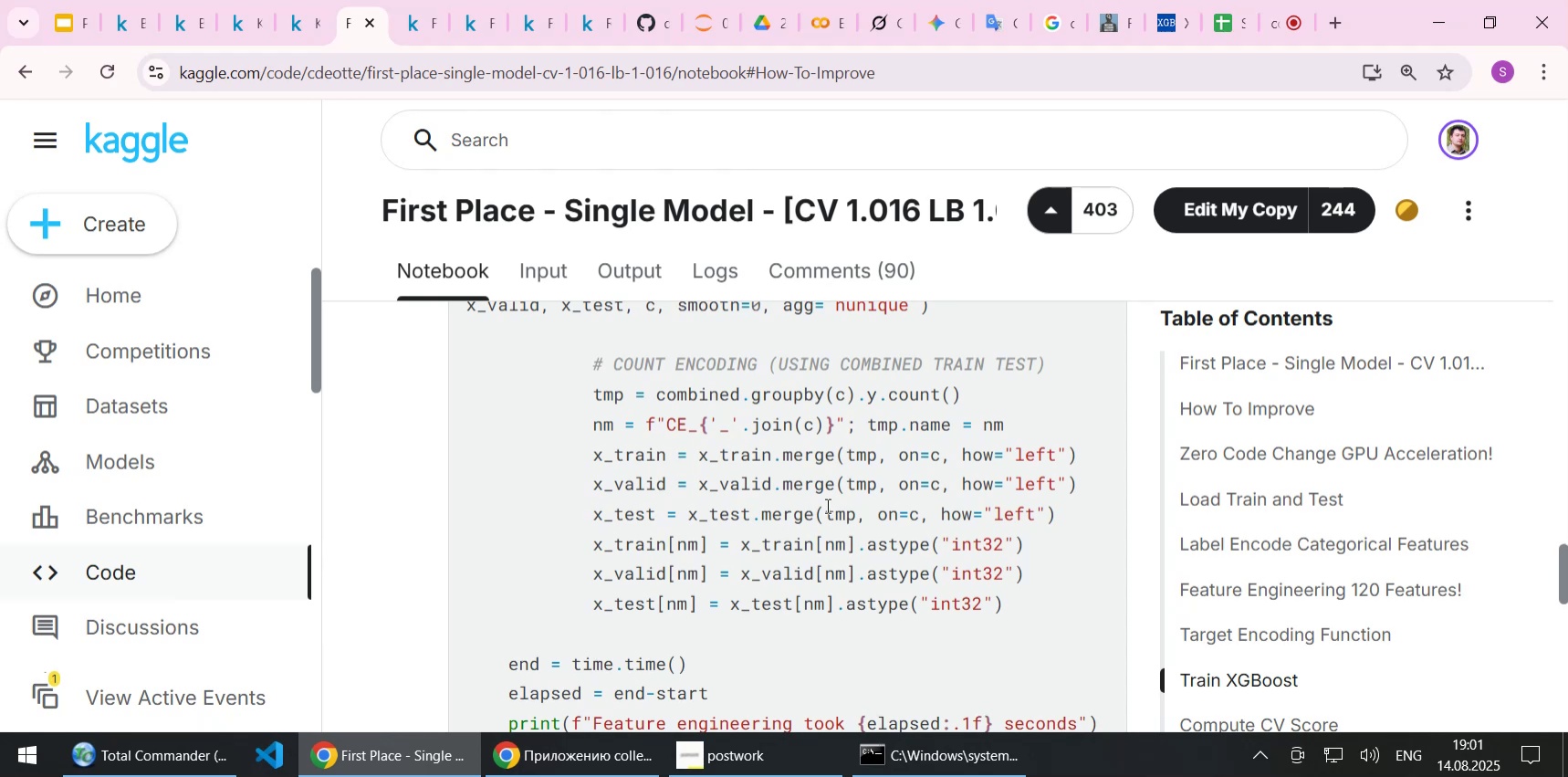 
scroll: coordinate [826, 505], scroll_direction: up, amount: 1.0
 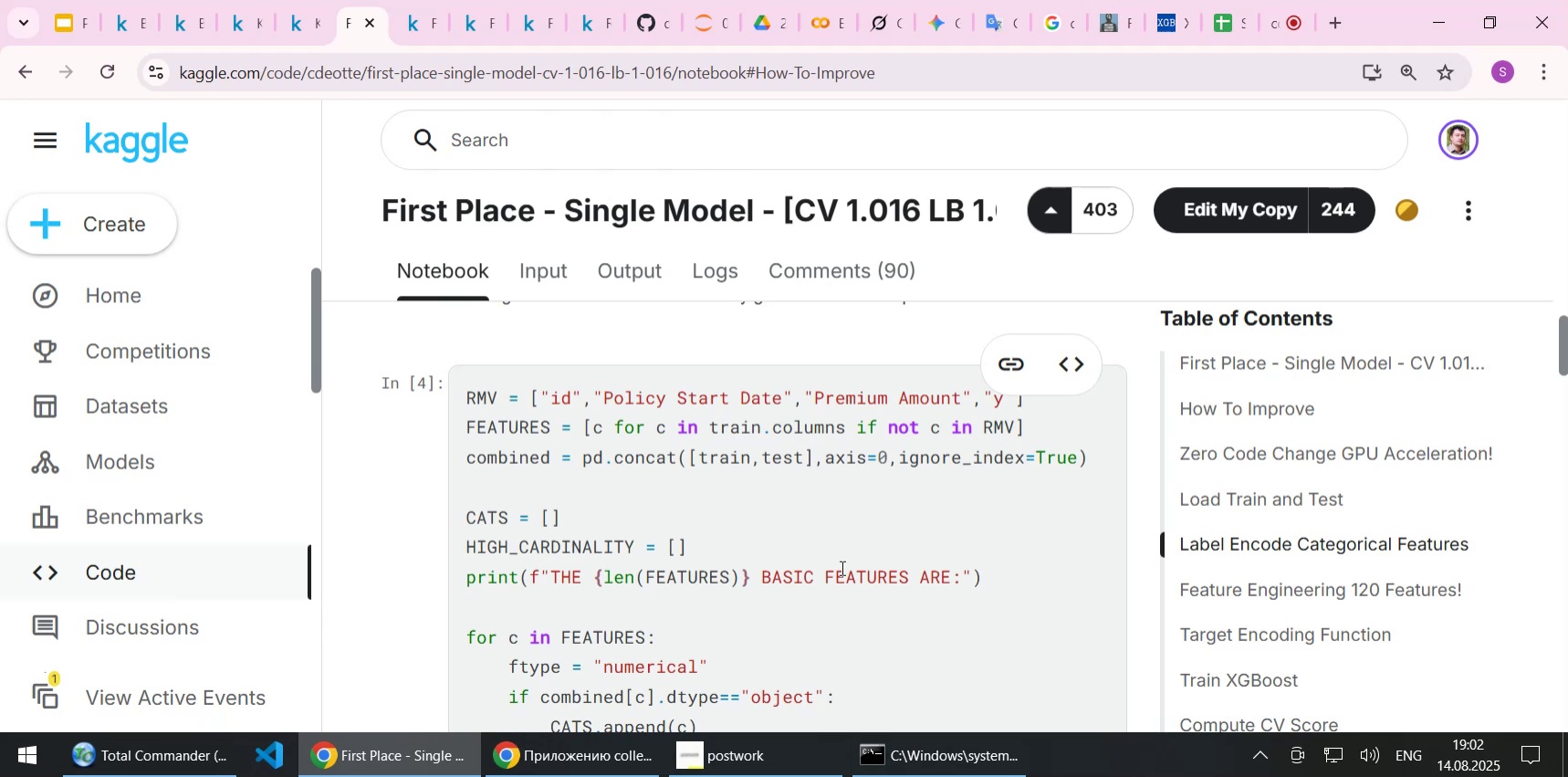 
wait(24.14)
 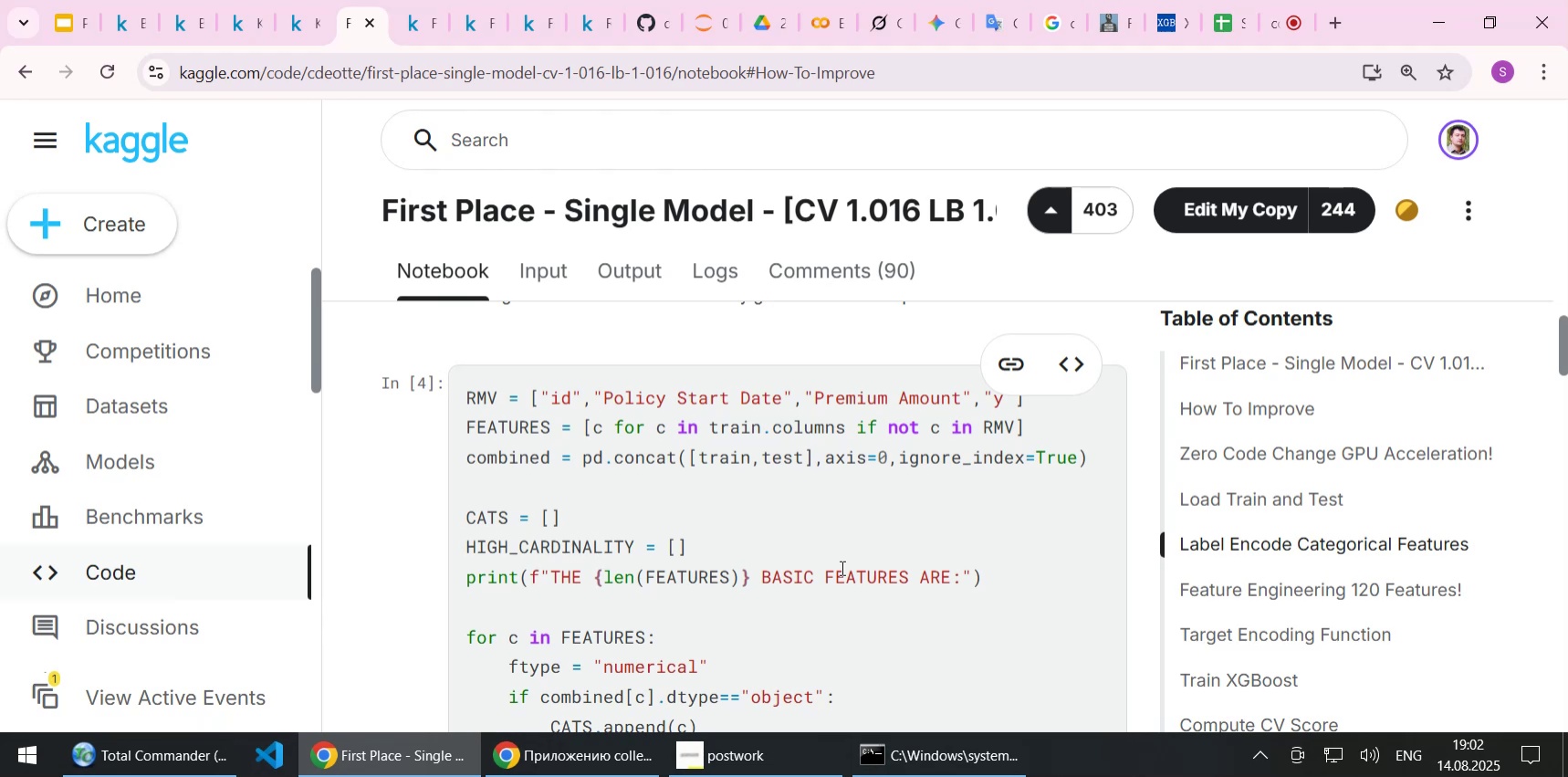 
scroll: coordinate [1007, 418], scroll_direction: down, amount: 6.0
 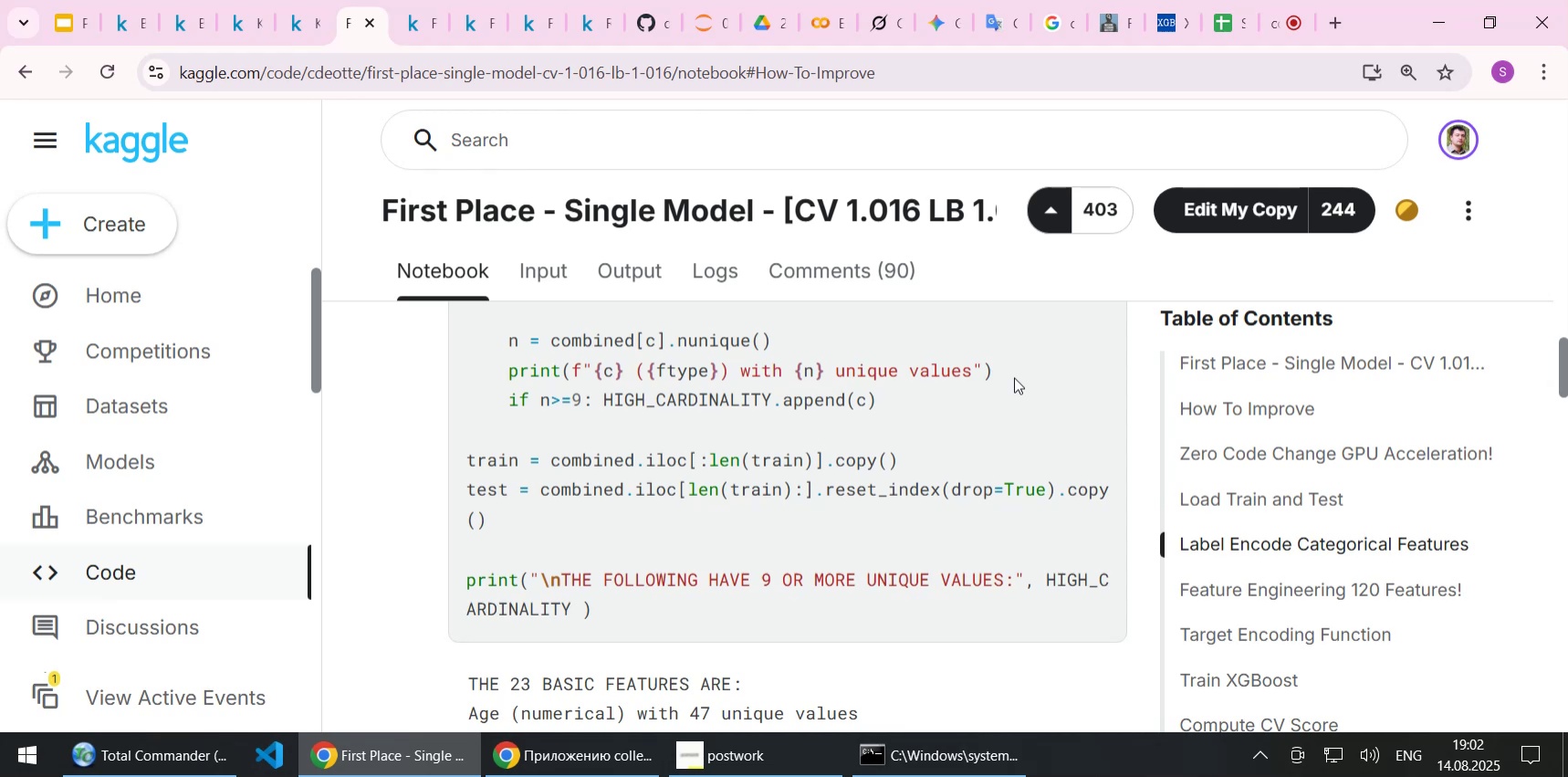 
wait(15.07)
 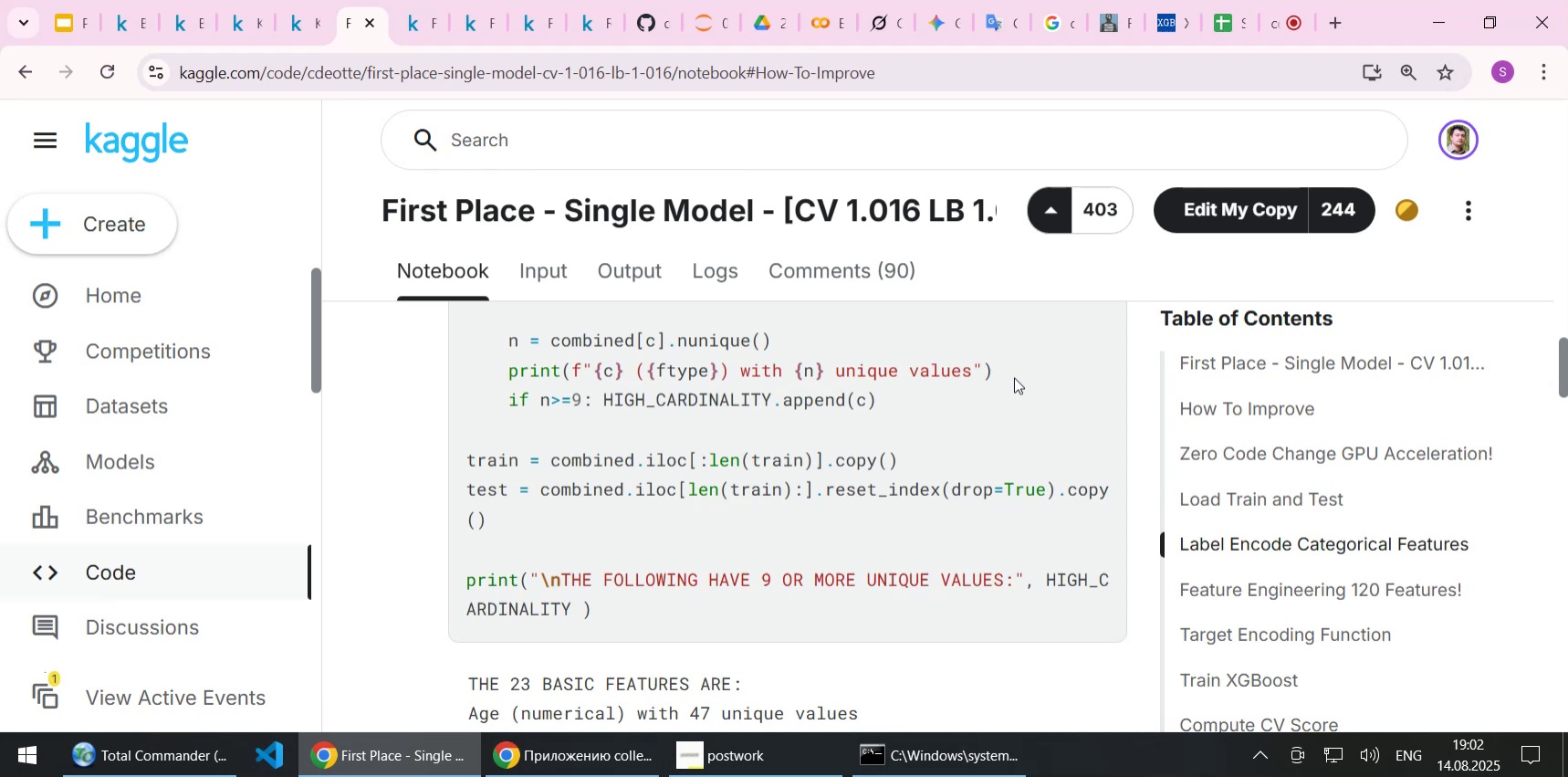 
scroll: coordinate [1014, 377], scroll_direction: down, amount: 1.0
 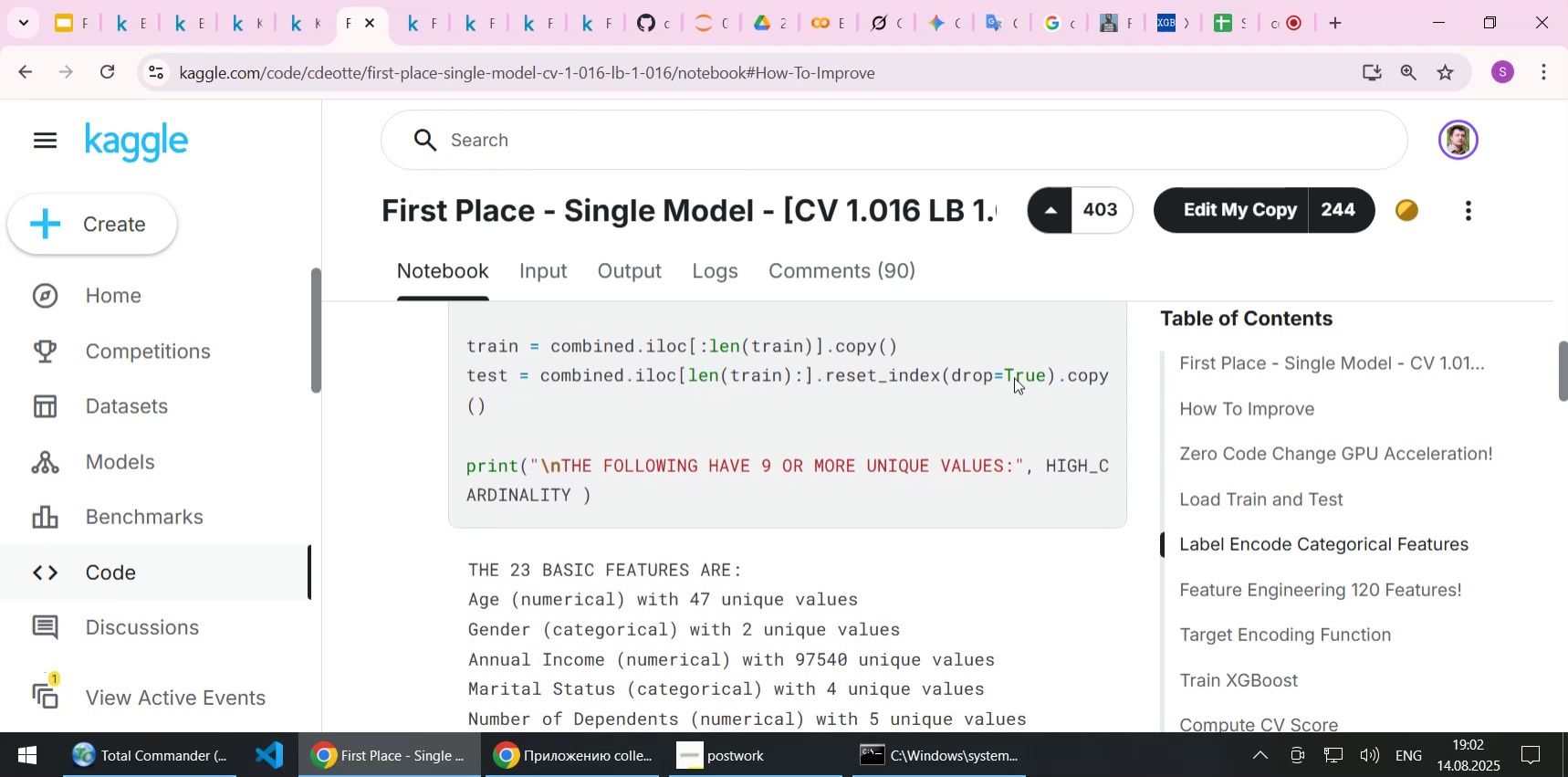 